 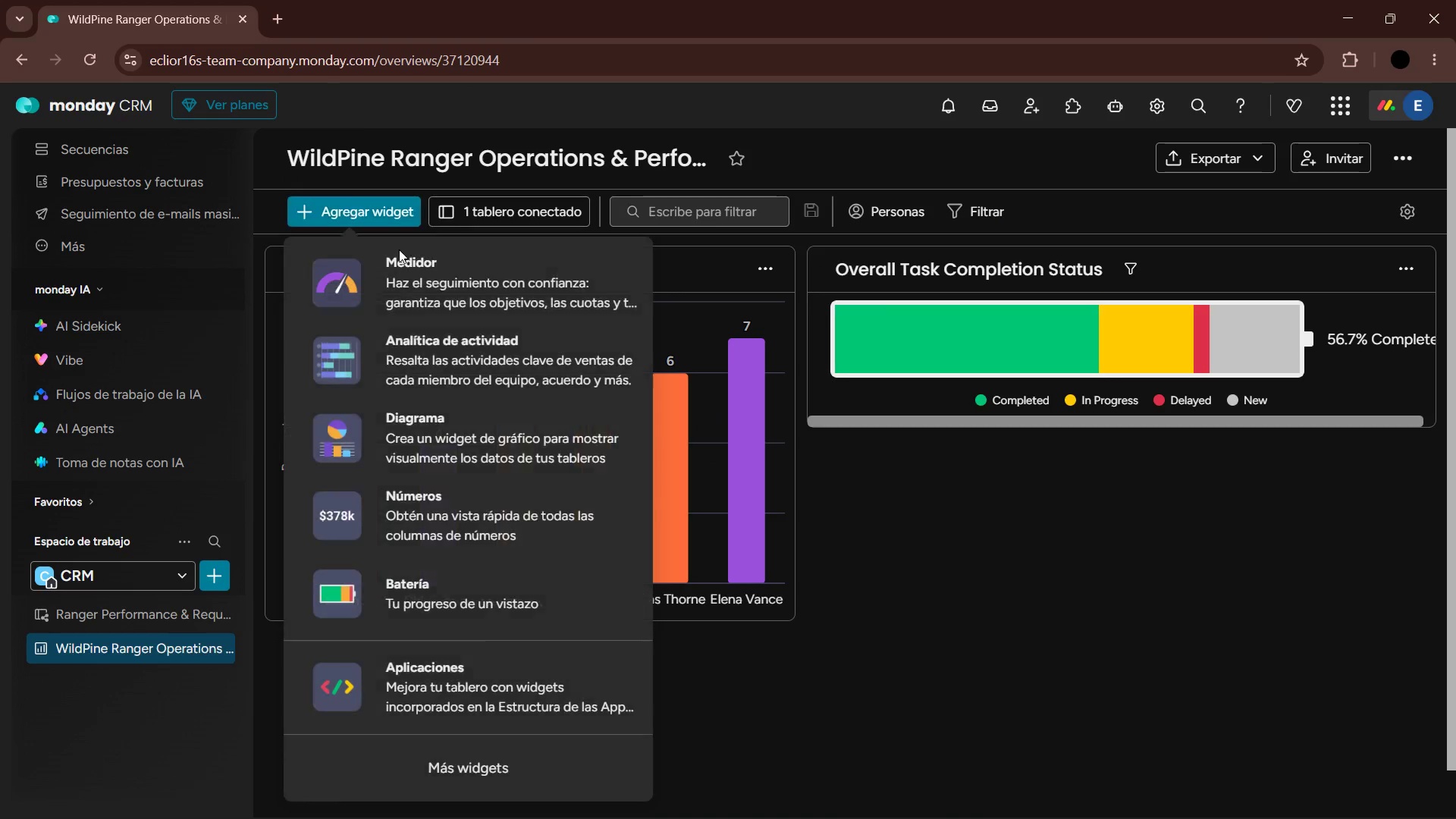 
left_click([439, 507])
 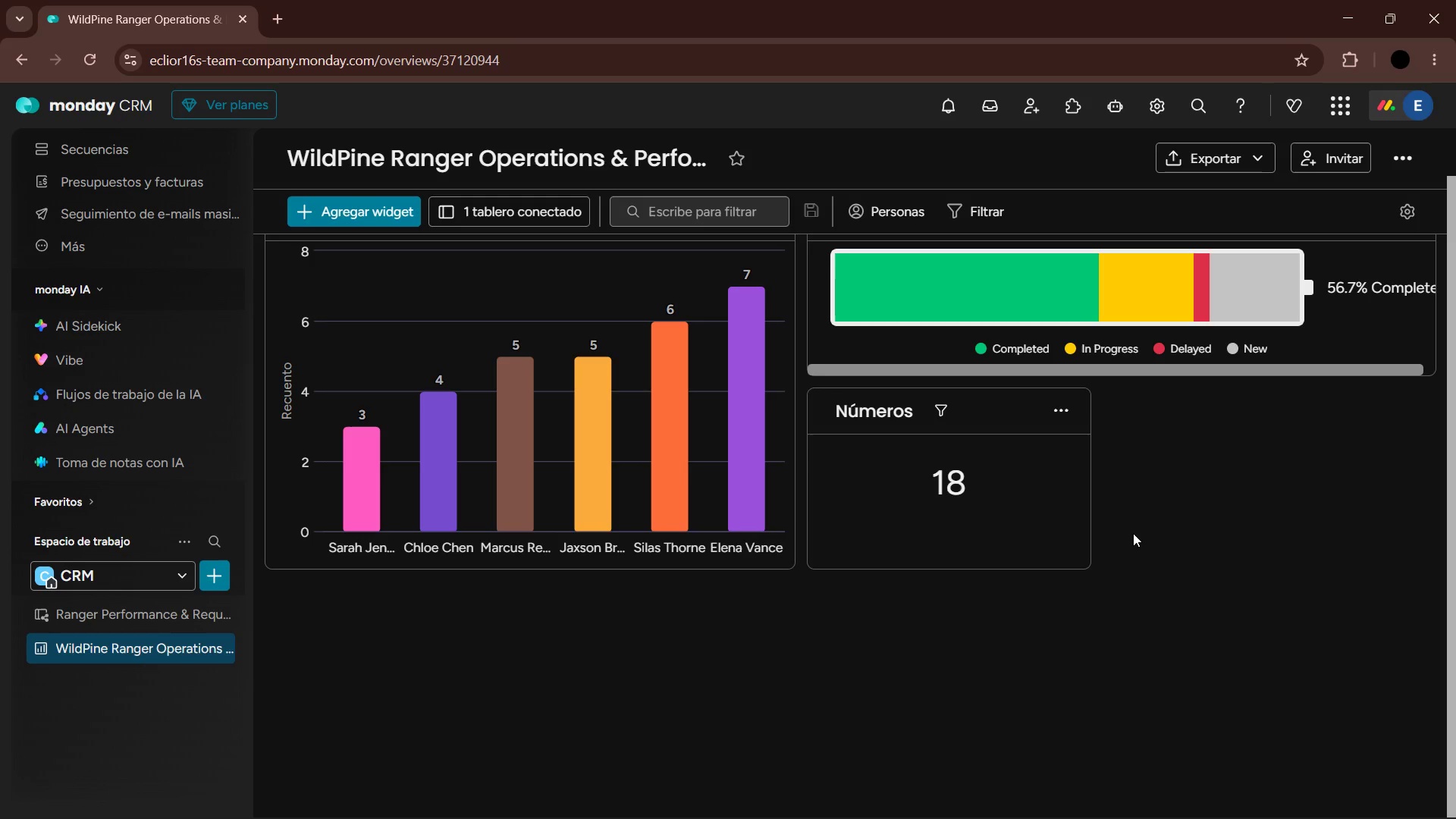 
wait(12.78)
 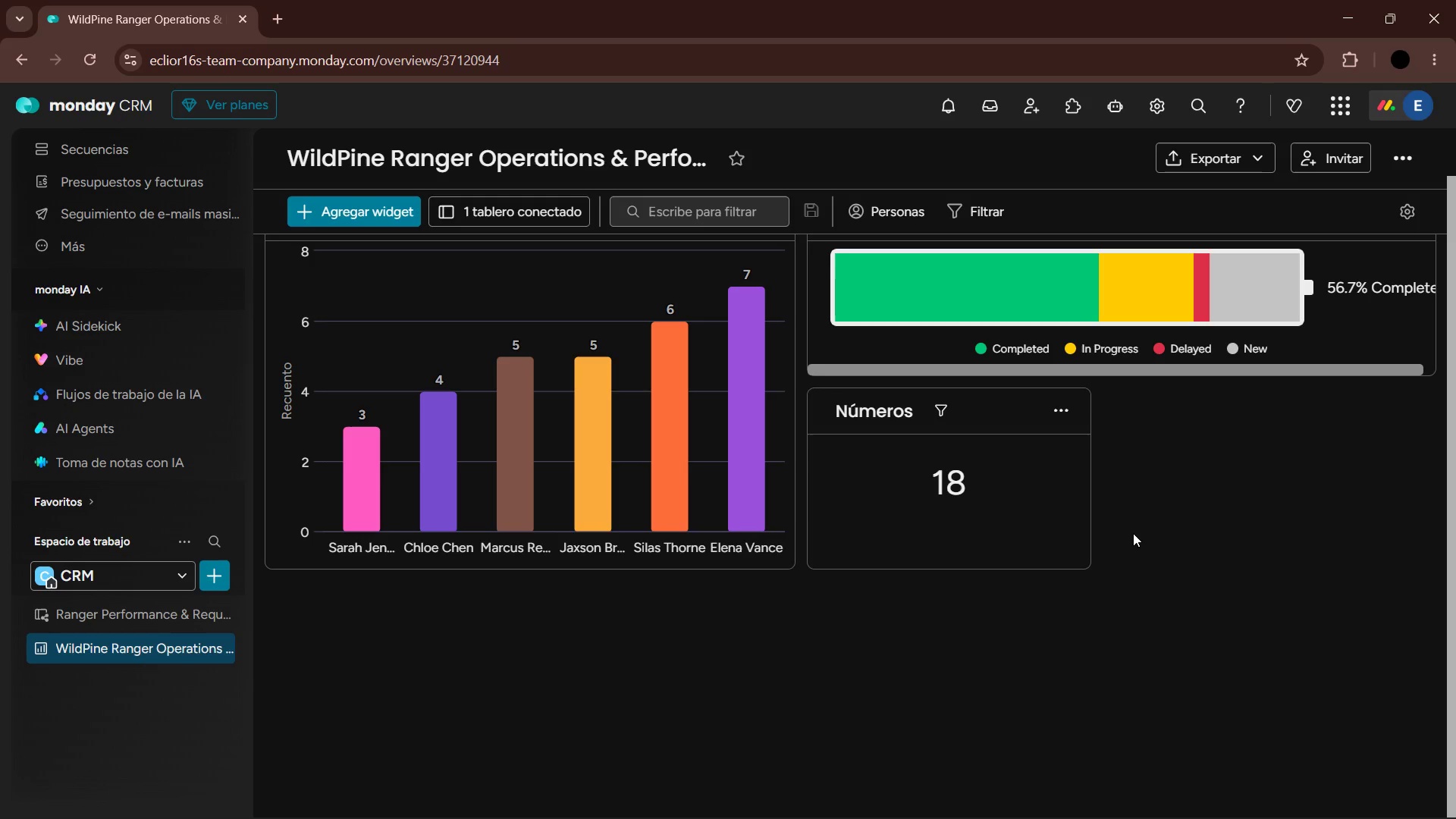 
left_click([1066, 413])
 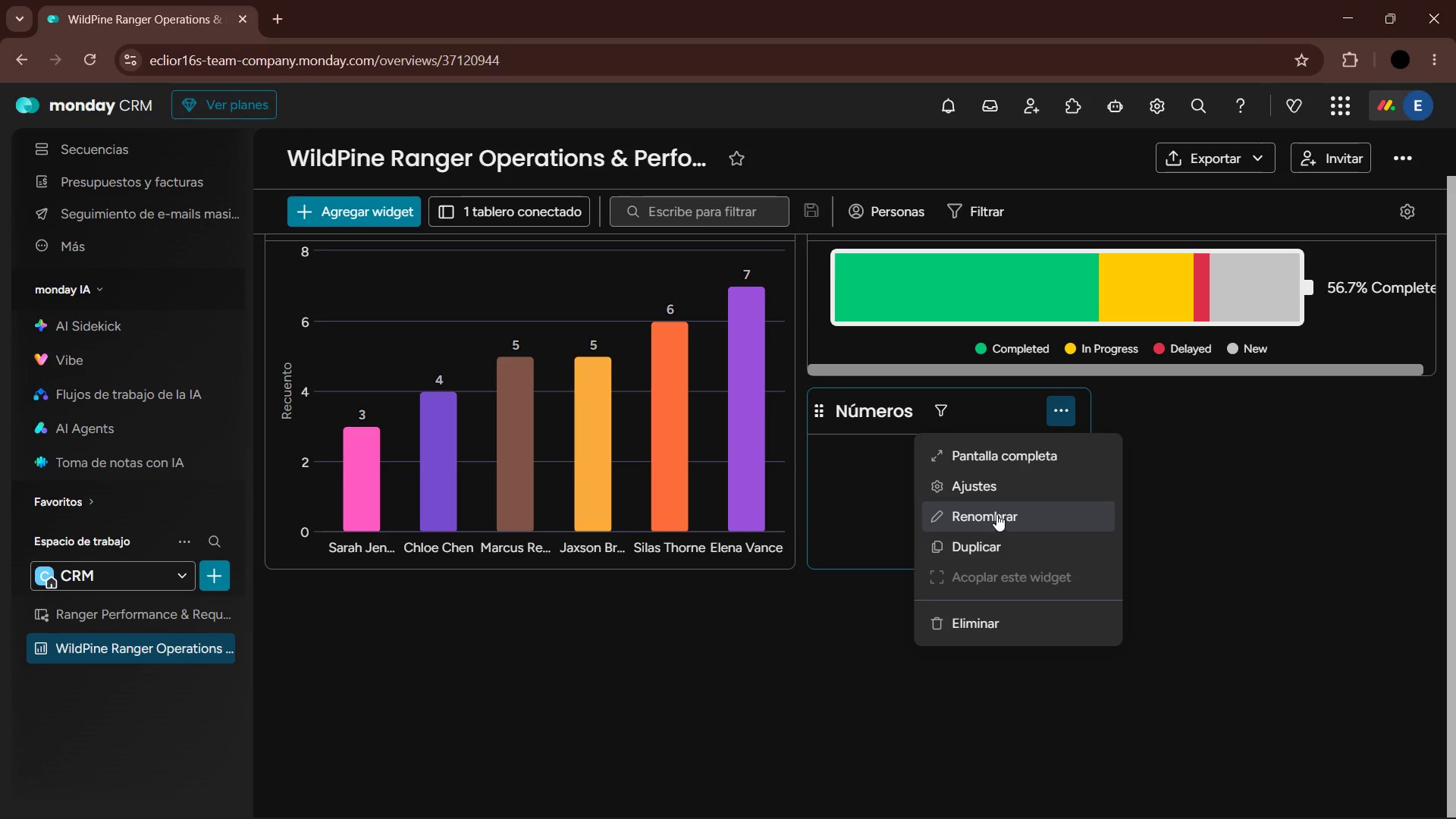 
left_click([1006, 488])
 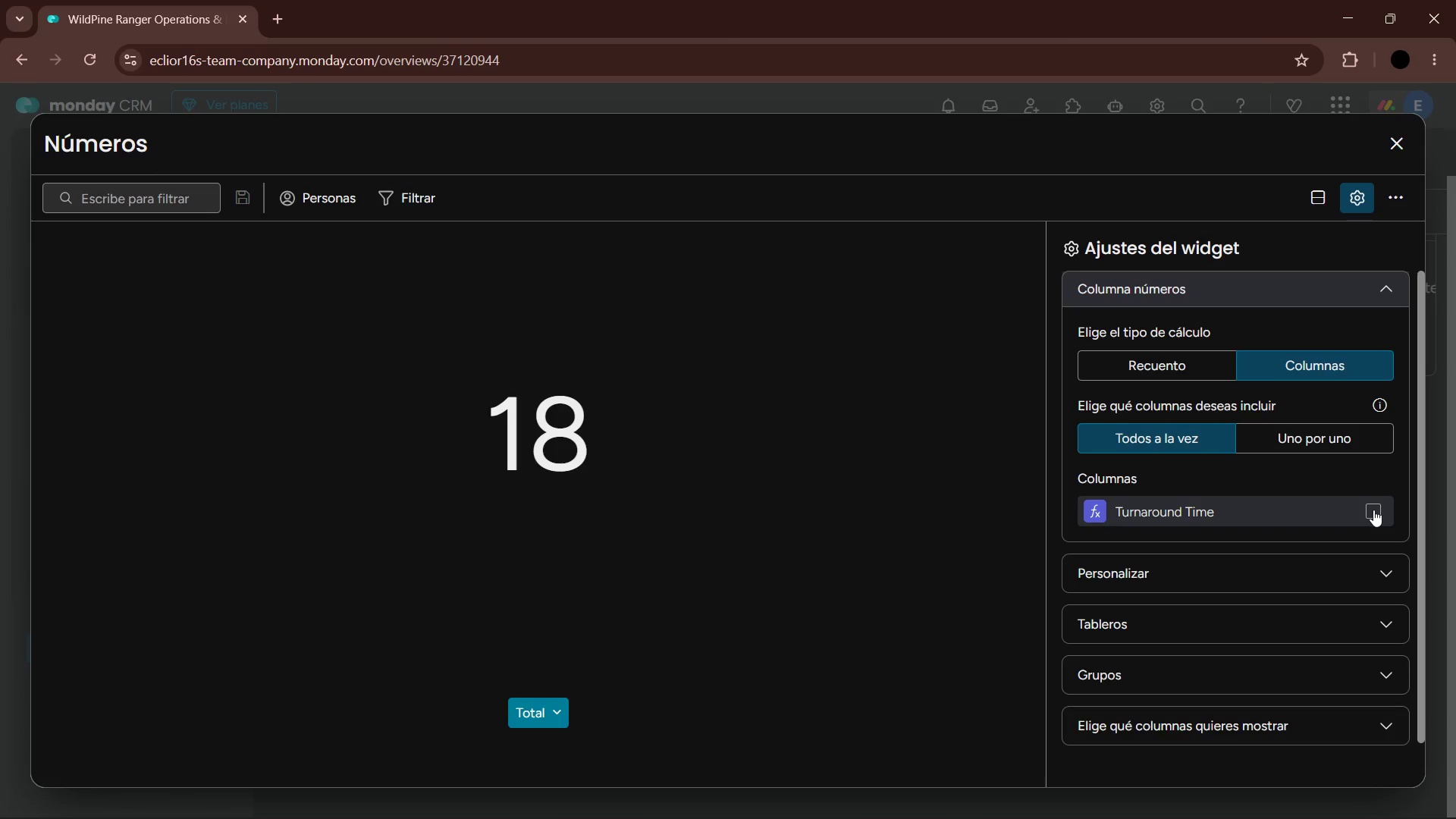 
wait(18.92)
 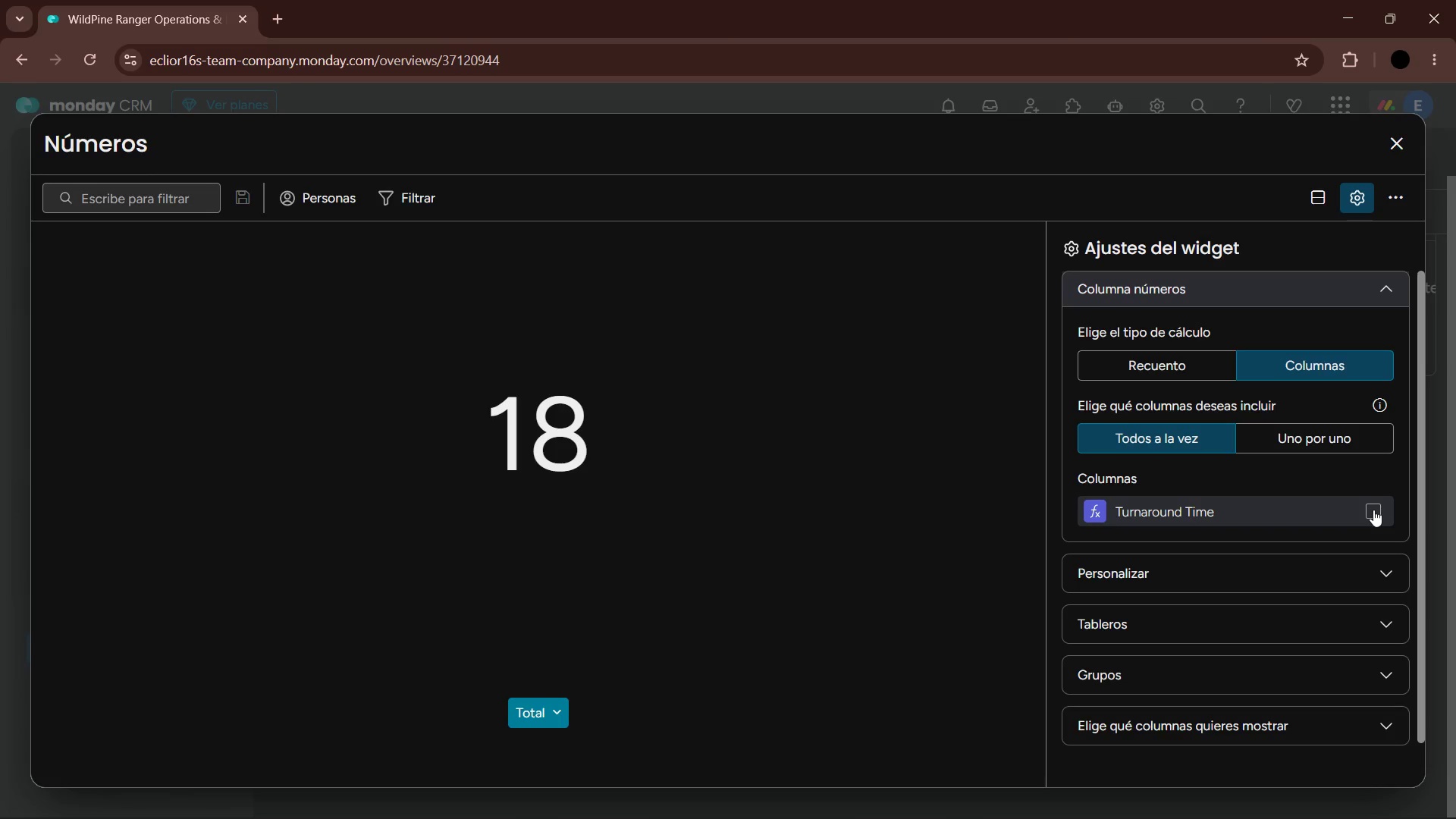 
double_click([111, 153])
 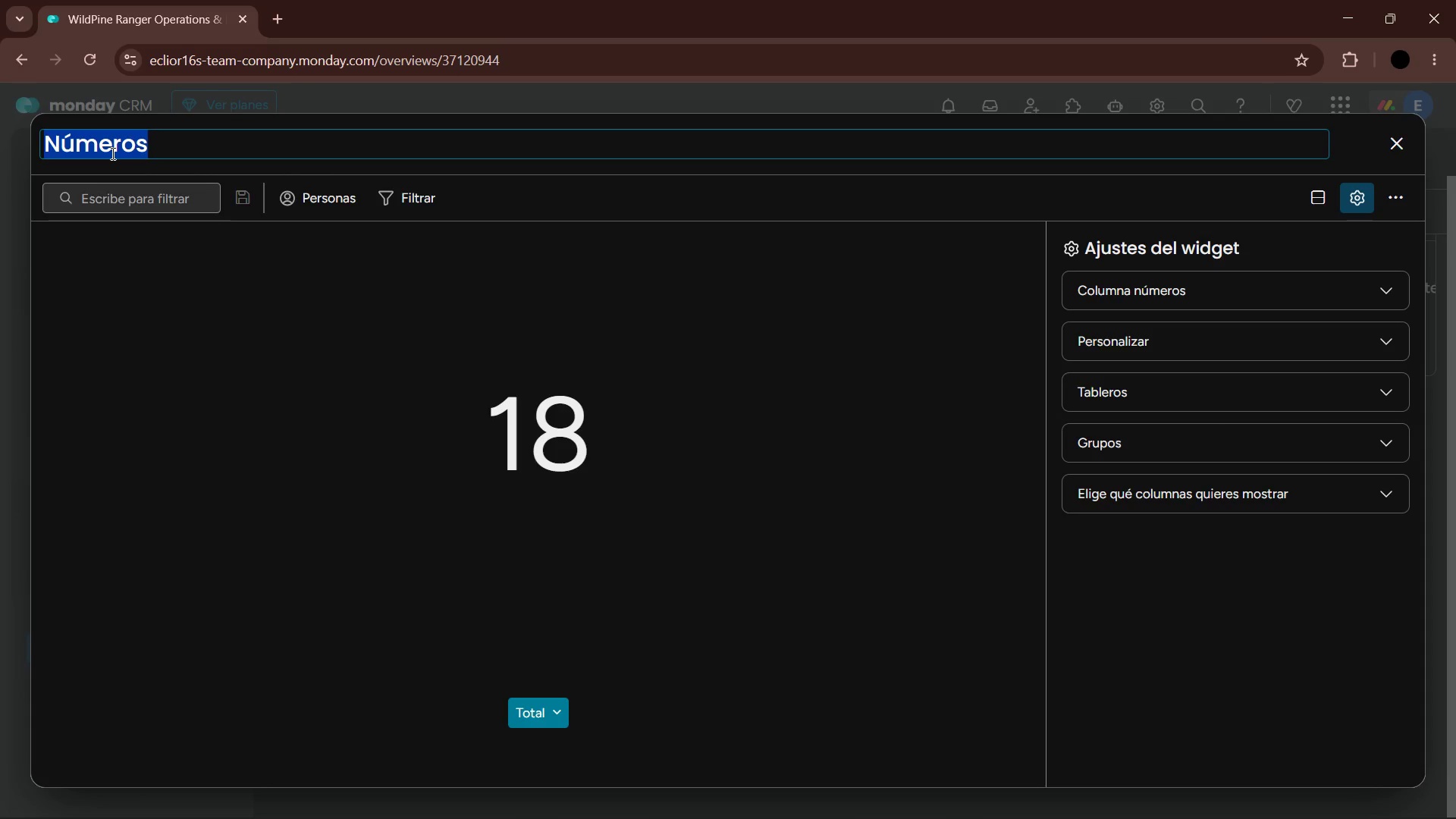 
key(Tab)
 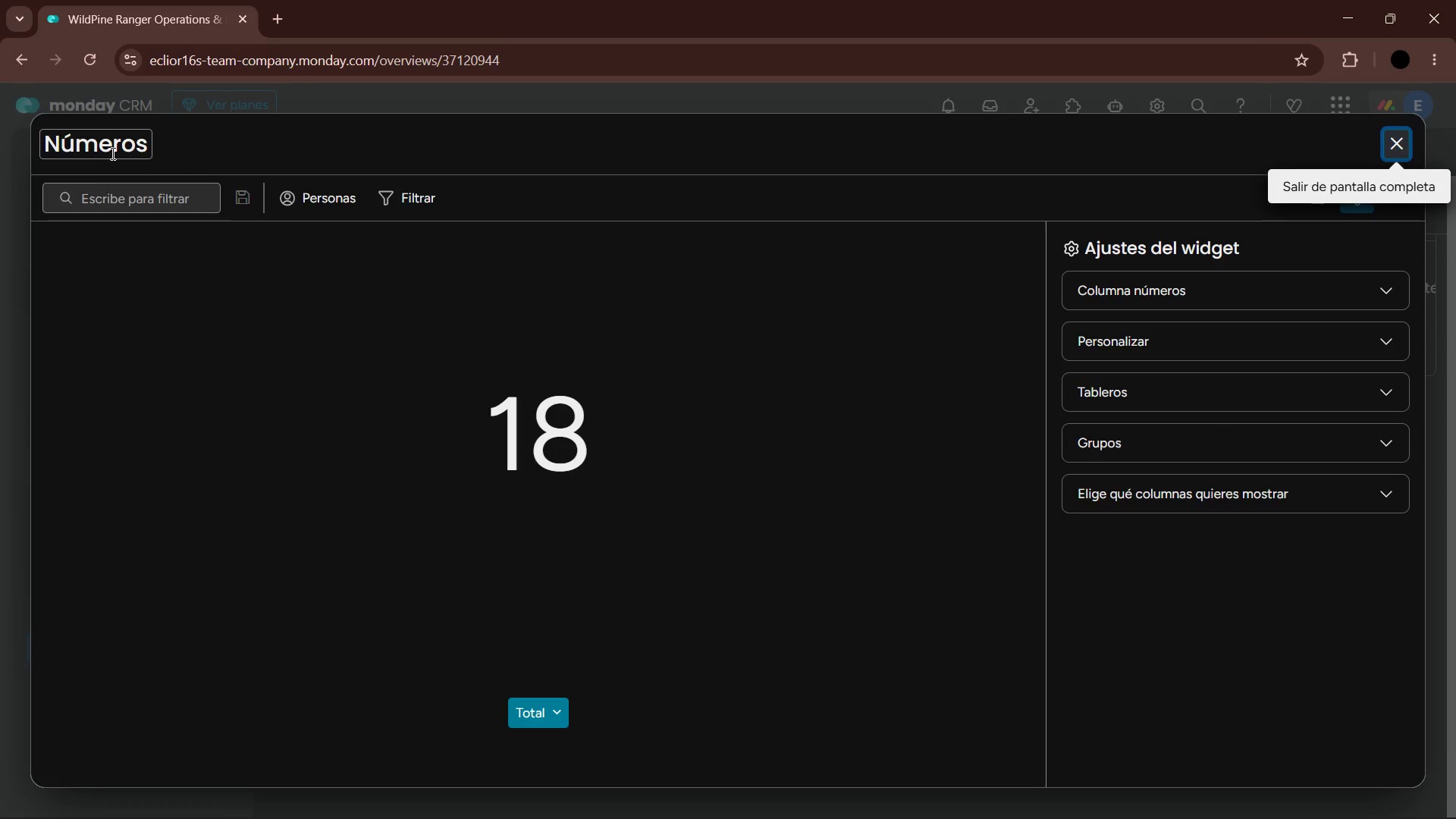 
key(Backspace)
 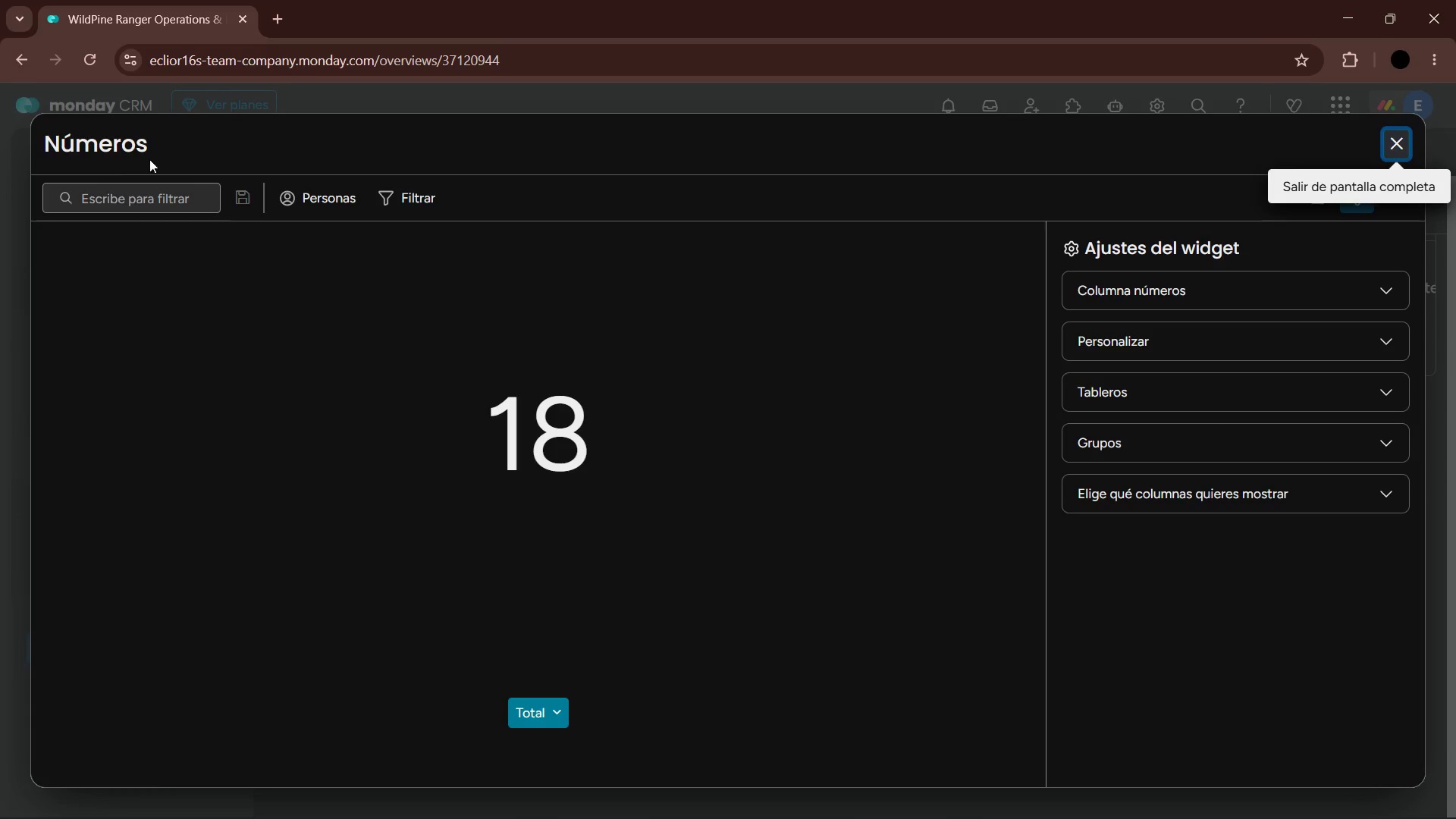 
double_click([140, 144])
 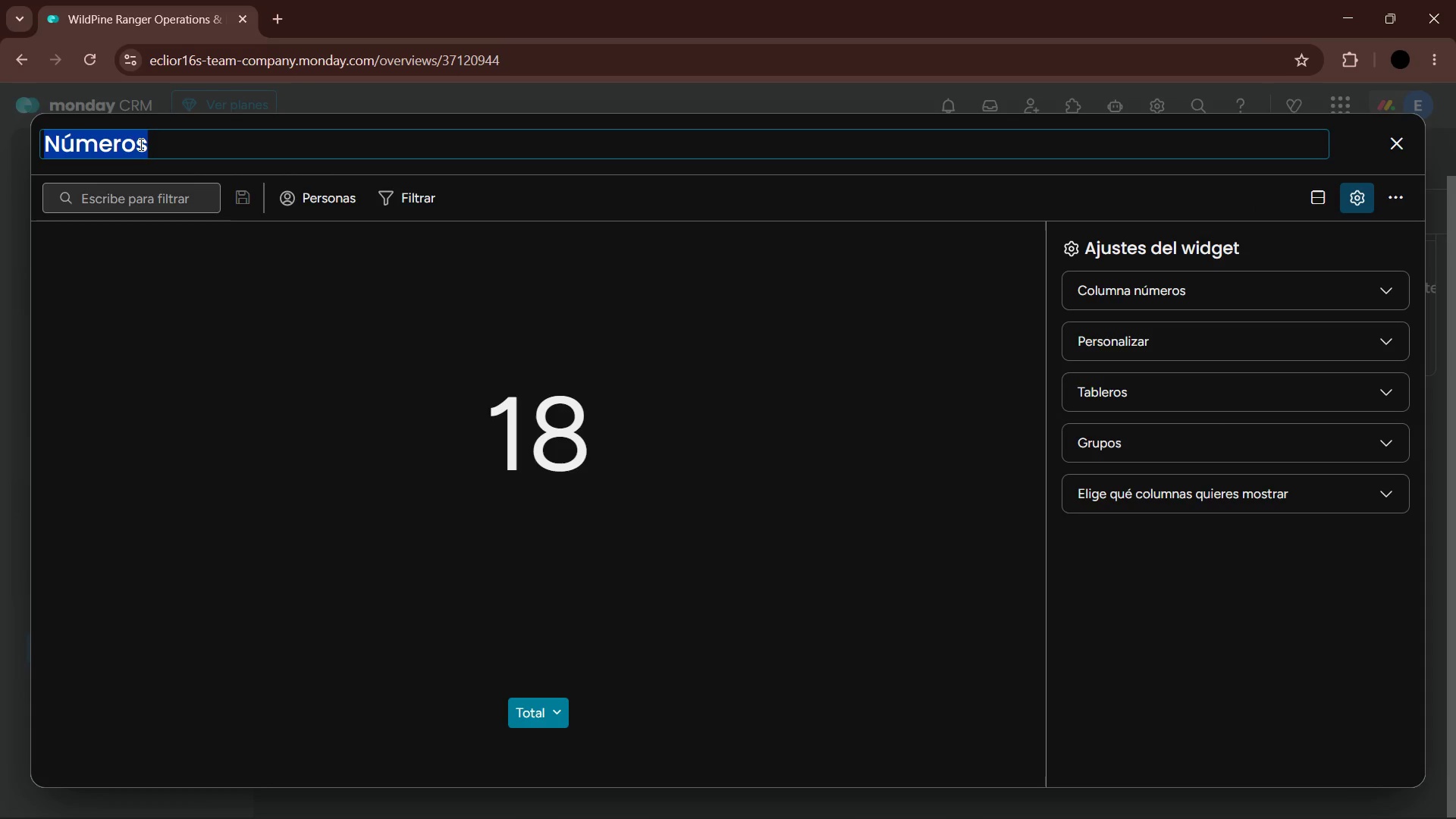 
type(N)
key(Backspace)
key(Backspace)
key(Backspace)
key(Backspace)
key(Backspace)
key(Backspace)
type(Total Critical Request Open)
 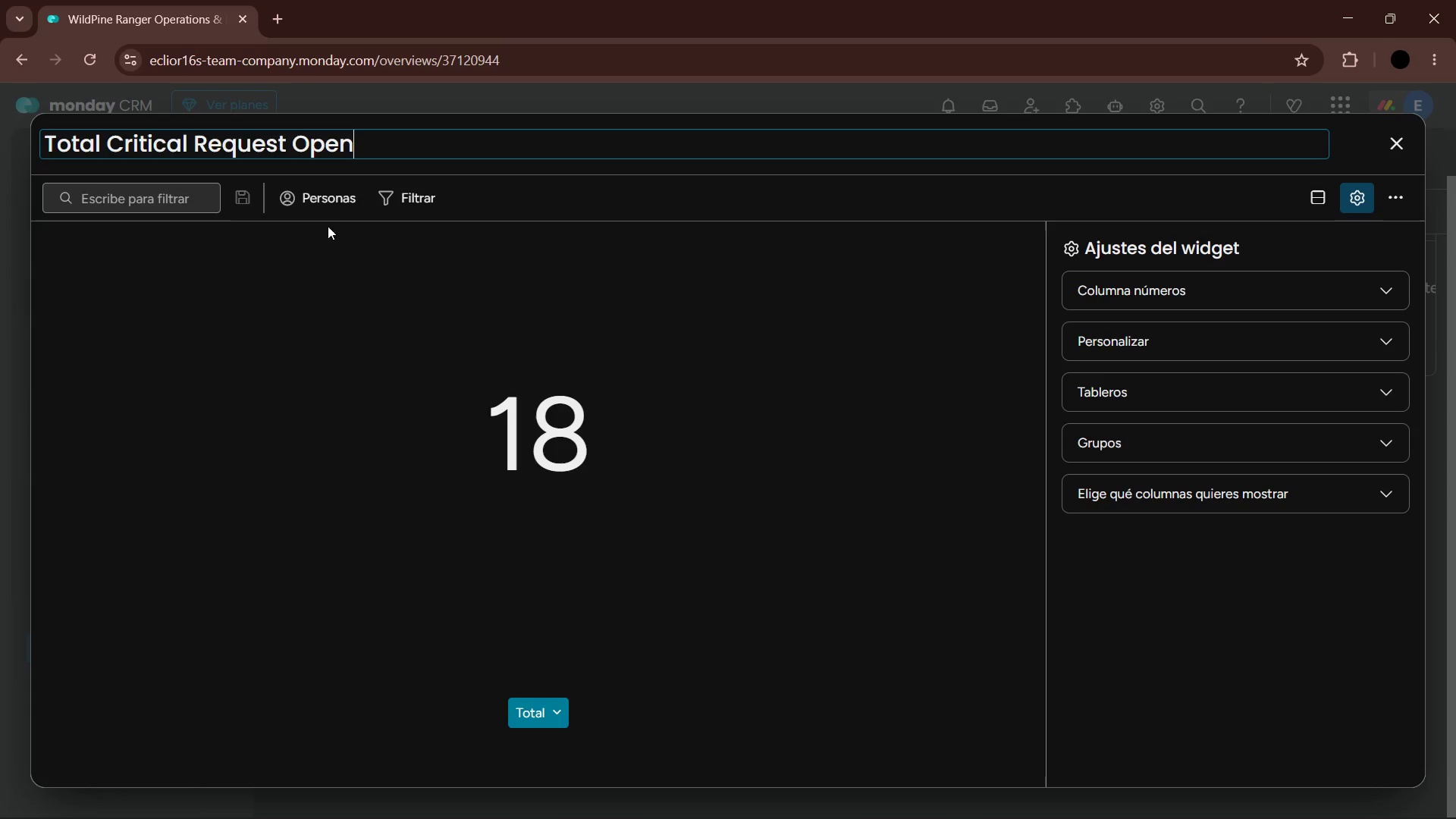 
left_click([285, 283])
 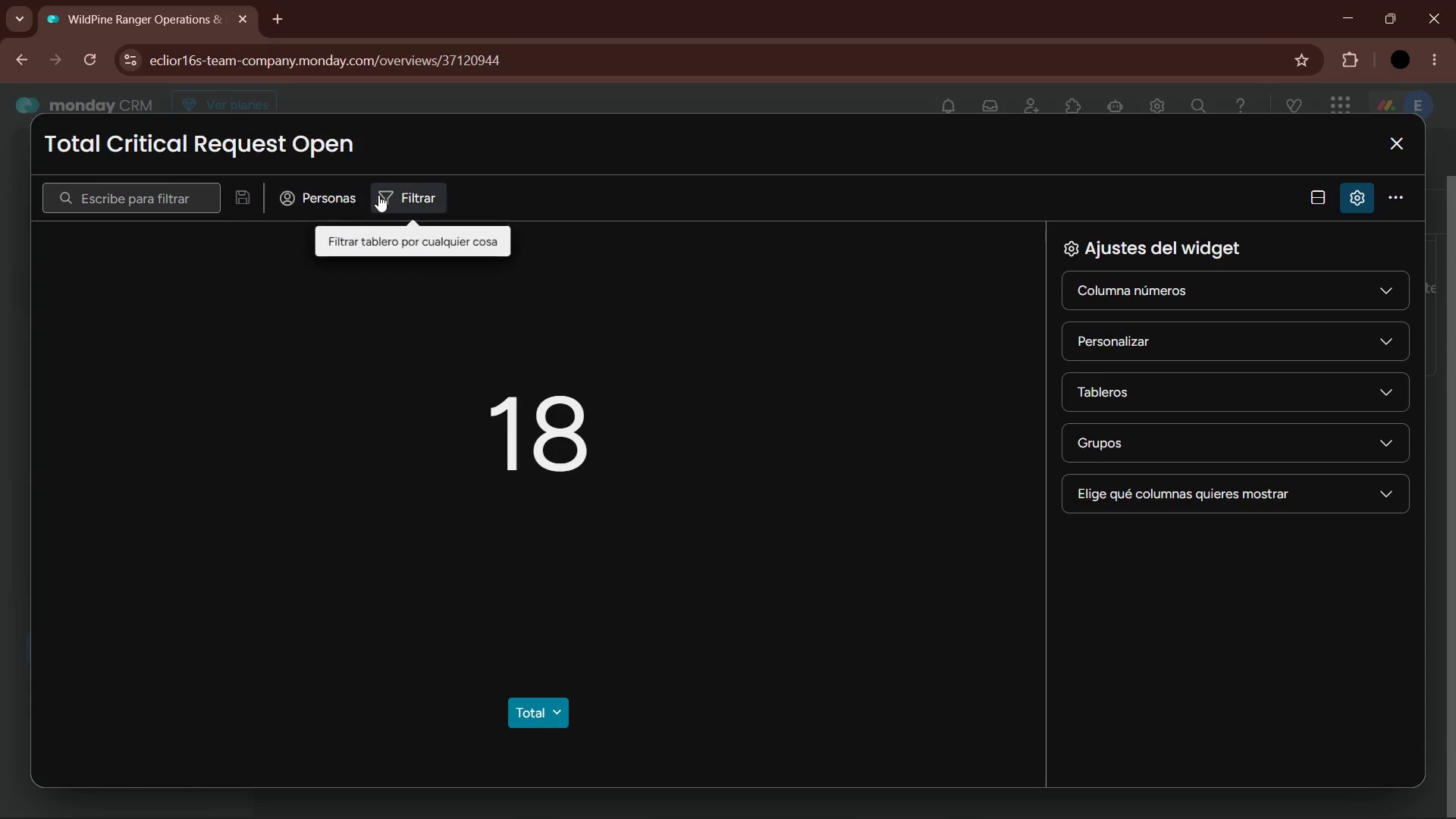 
left_click([391, 196])
 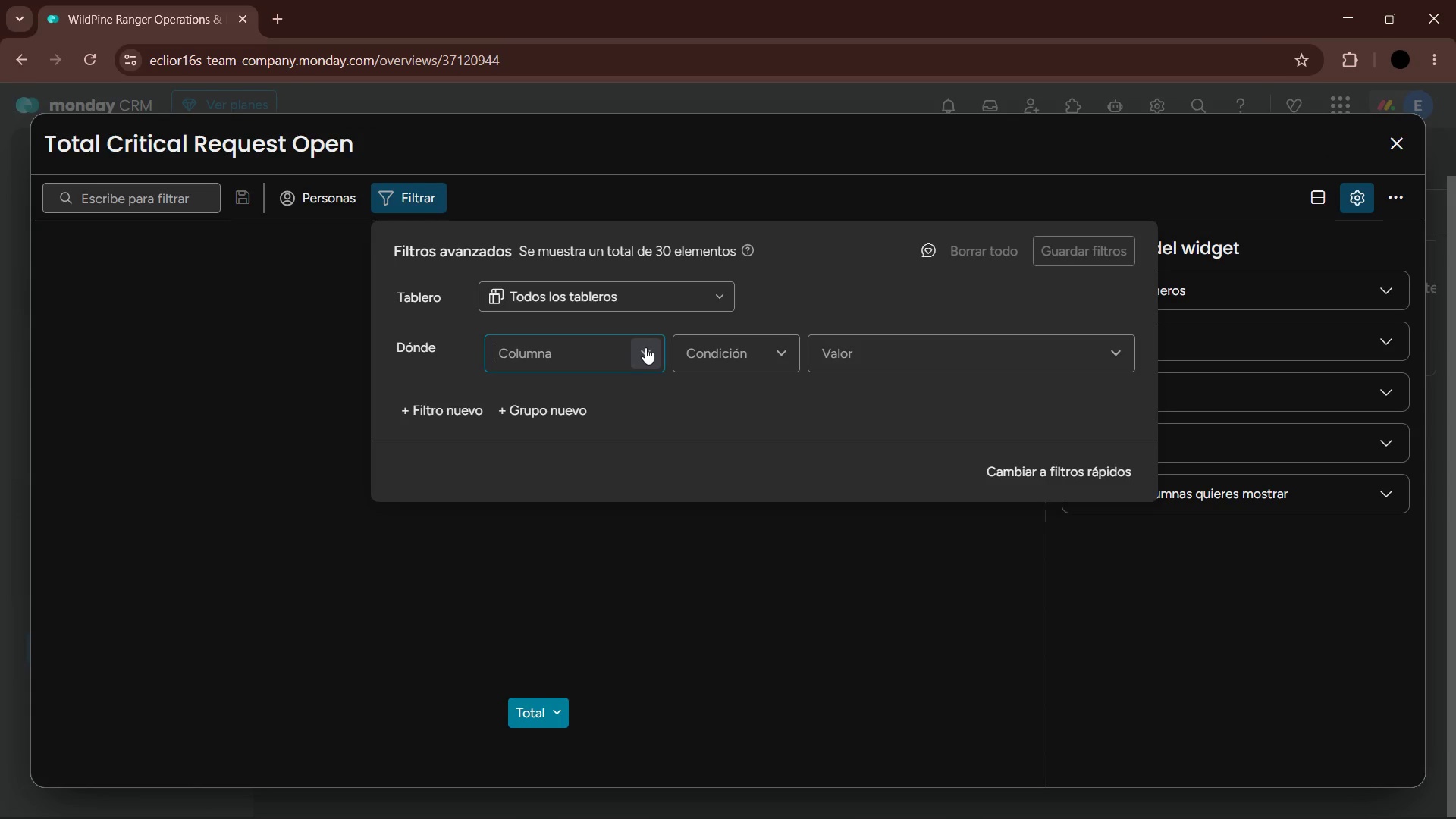 
left_click([645, 347])
 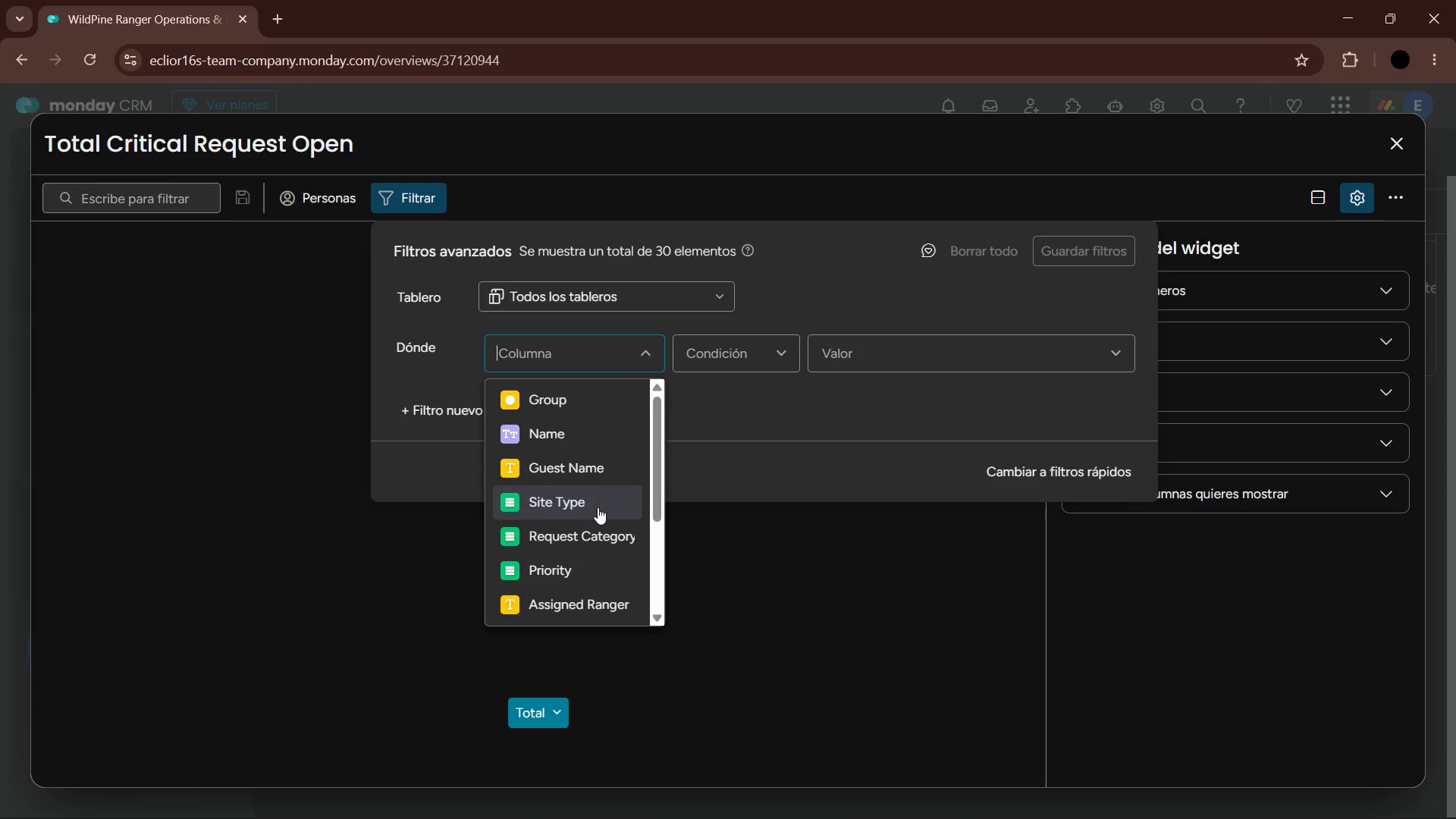 
left_click([590, 572])
 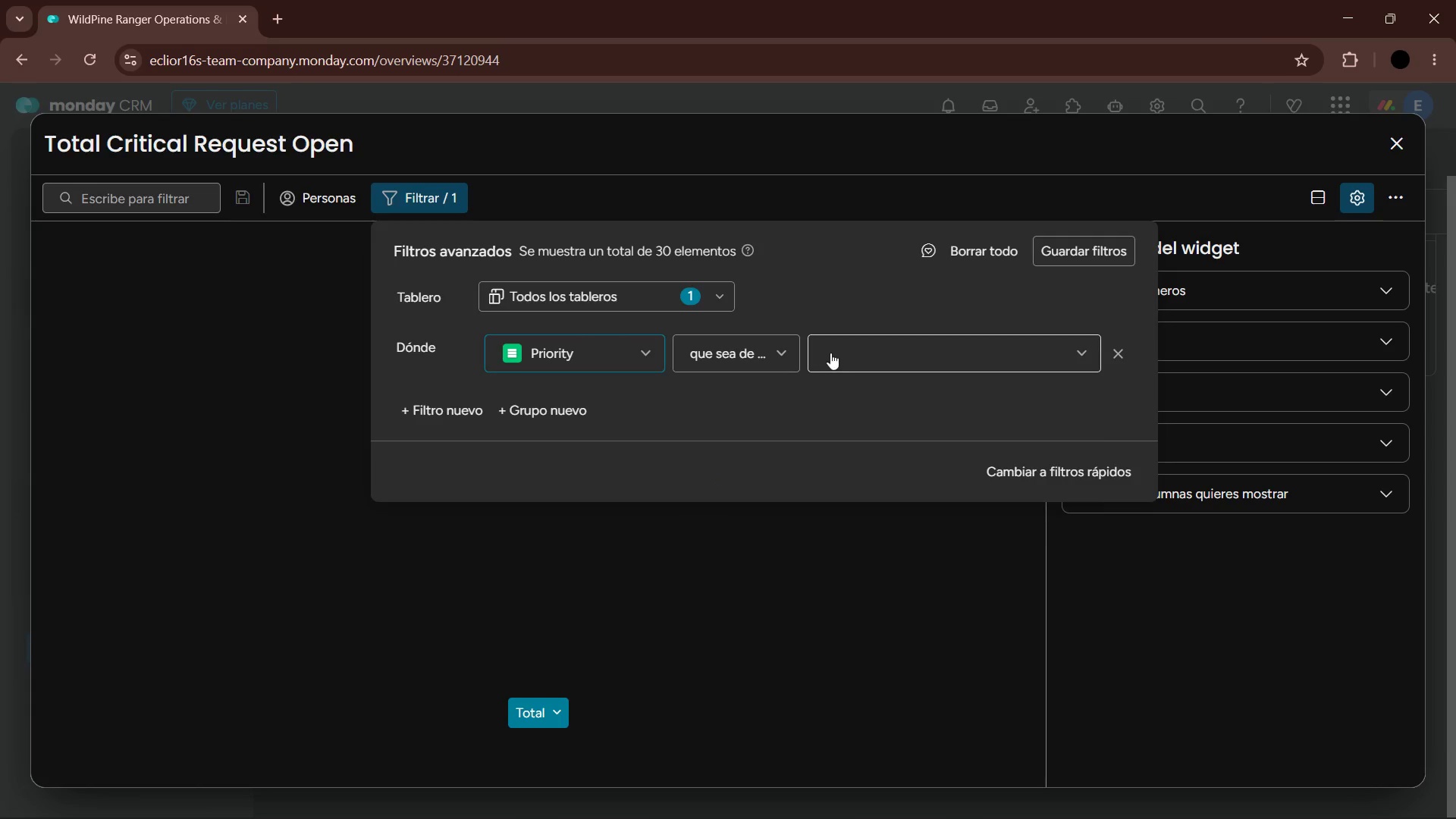 
left_click([889, 463])
 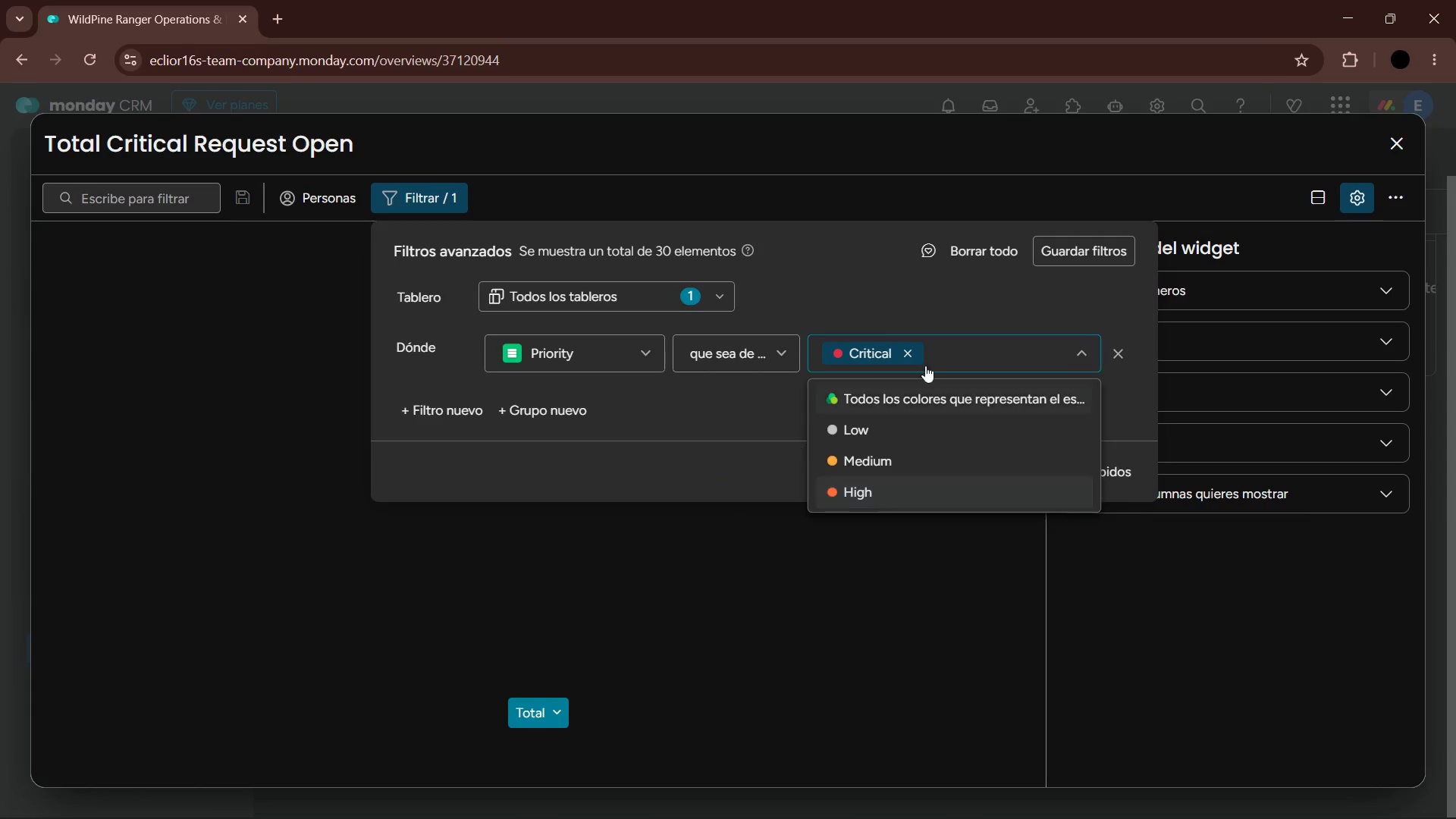 
left_click([1094, 258])
 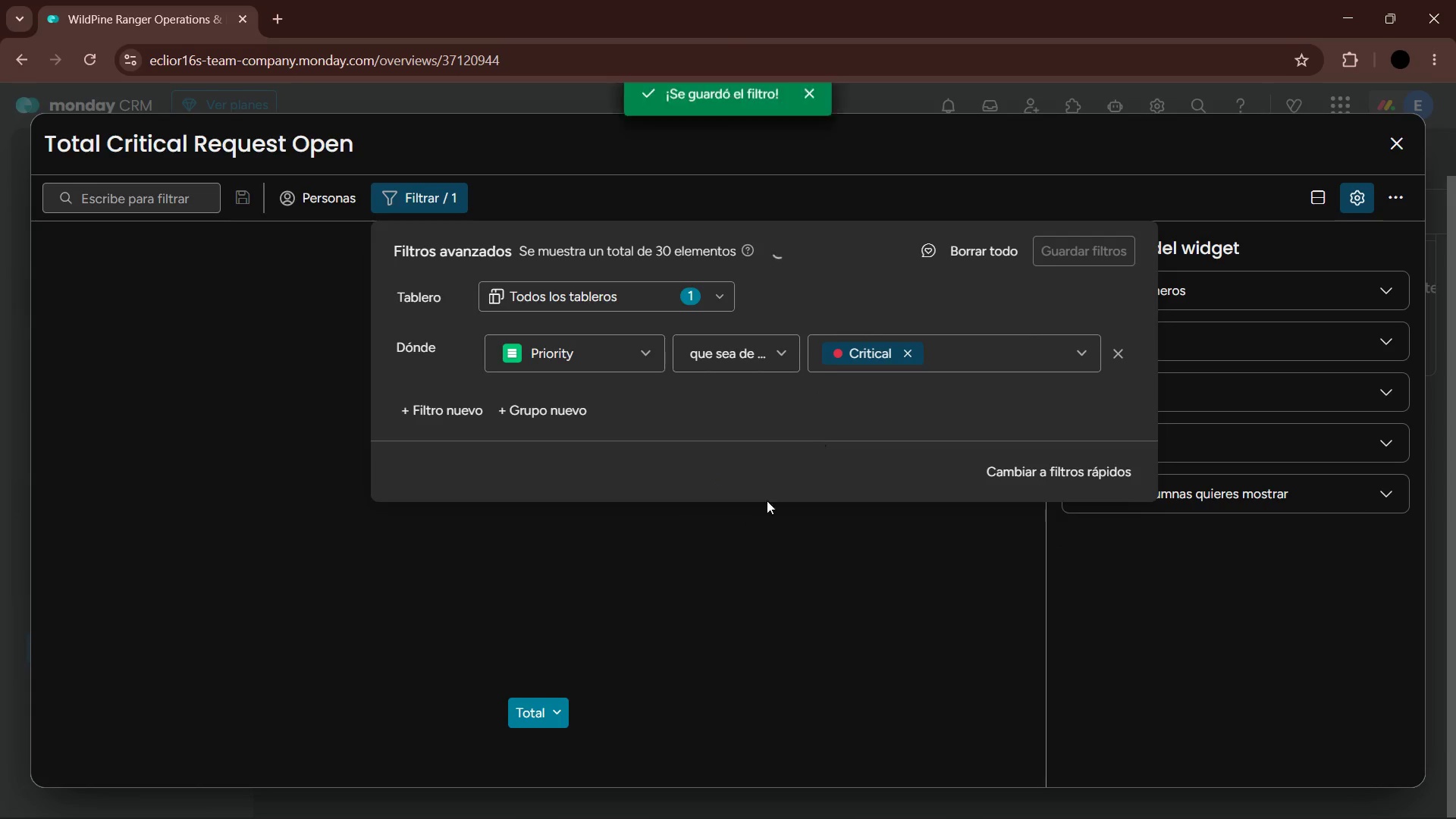 
left_click([771, 578])
 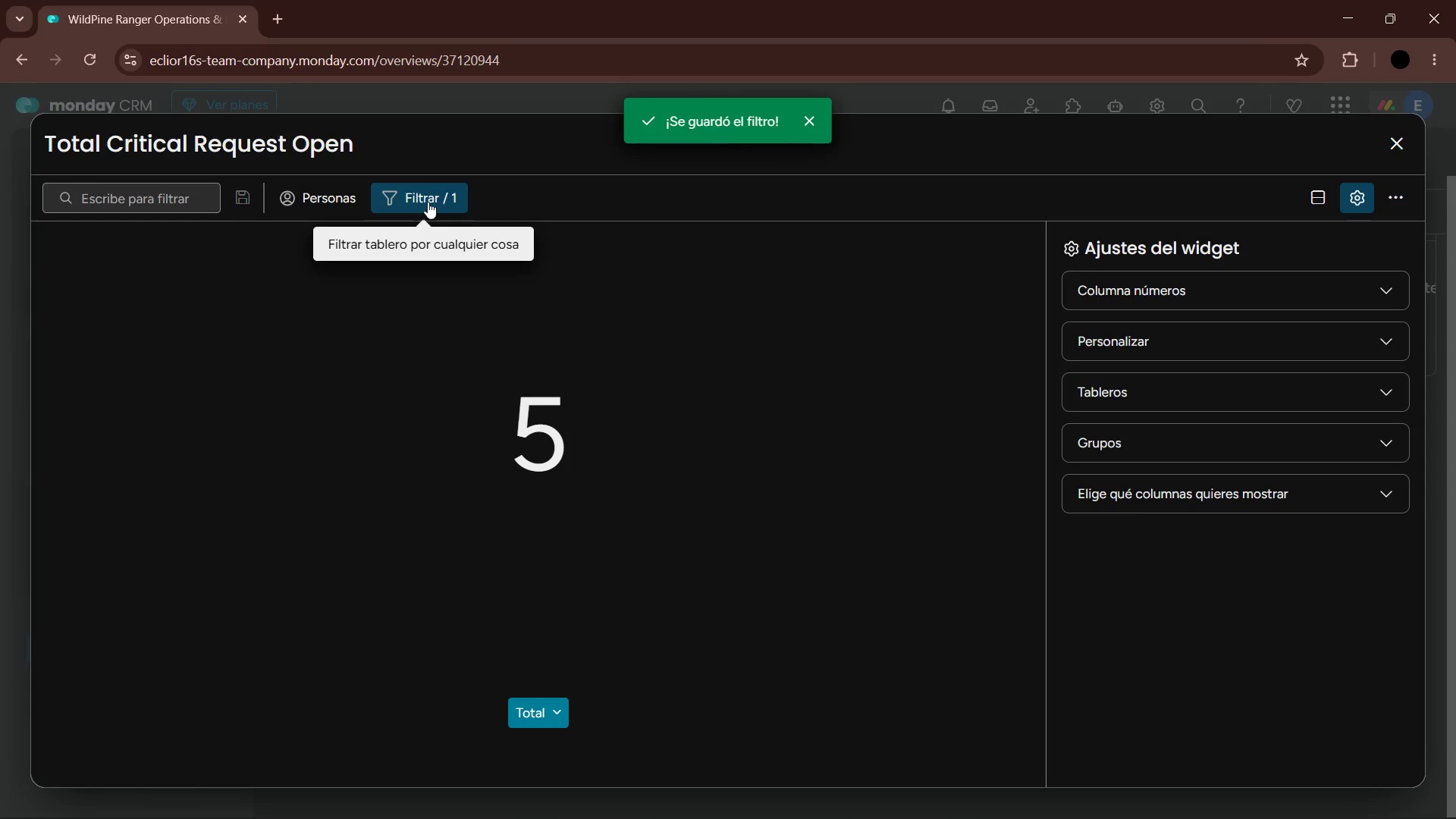 
left_click([428, 202])
 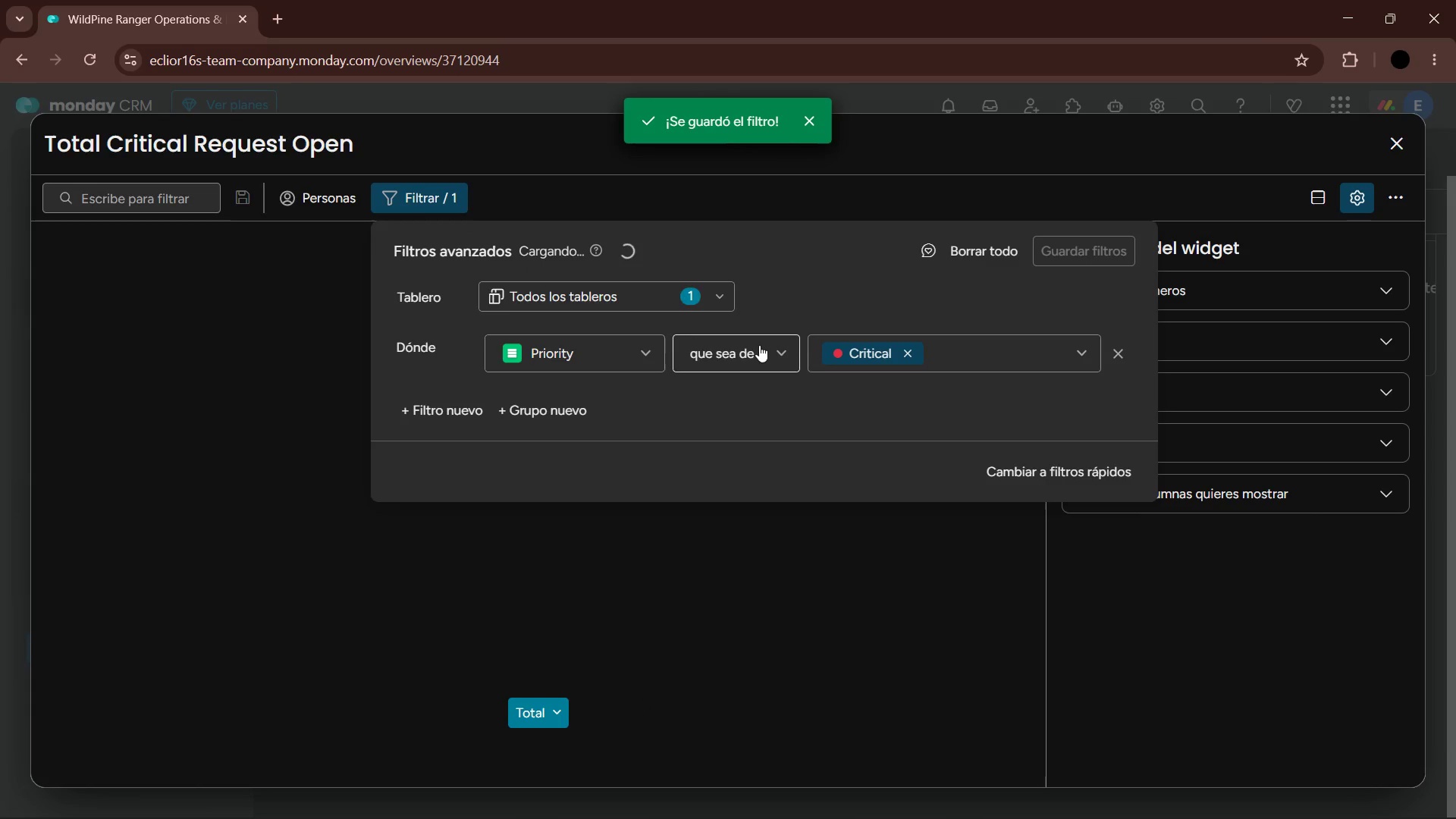 
left_click([770, 346])
 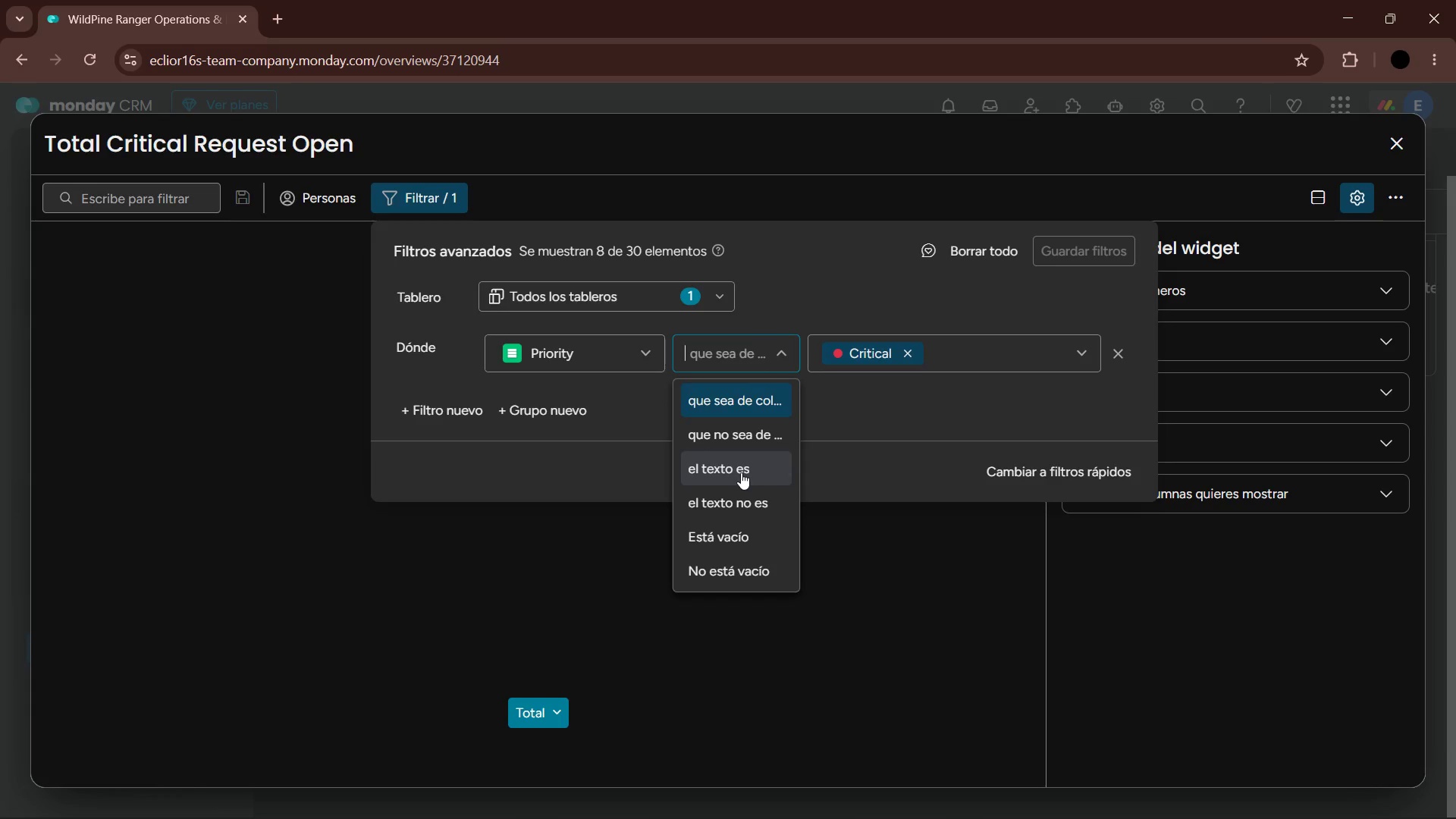 
left_click([741, 472])
 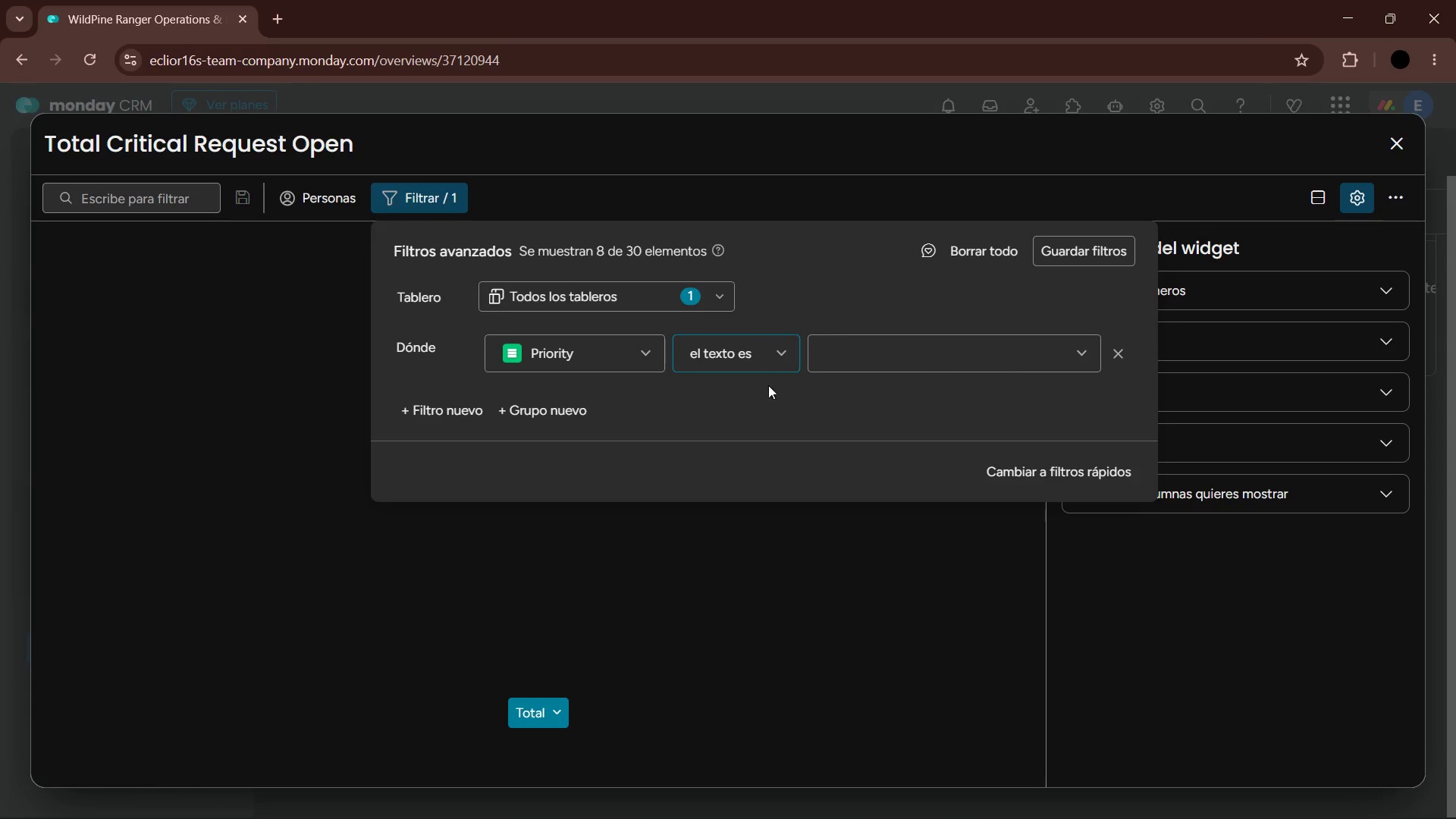 
left_click([936, 342])
 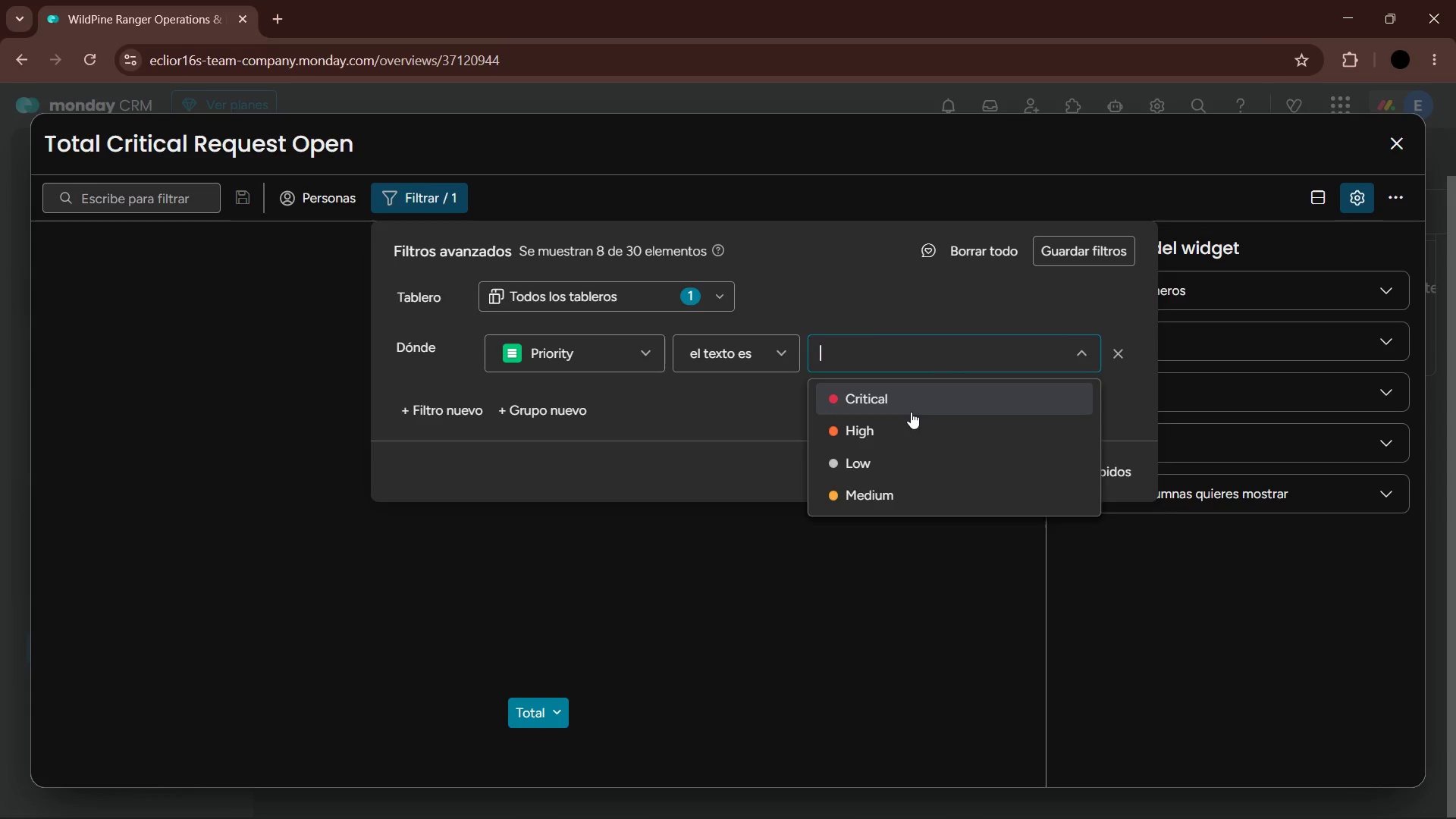 
left_click([904, 396])
 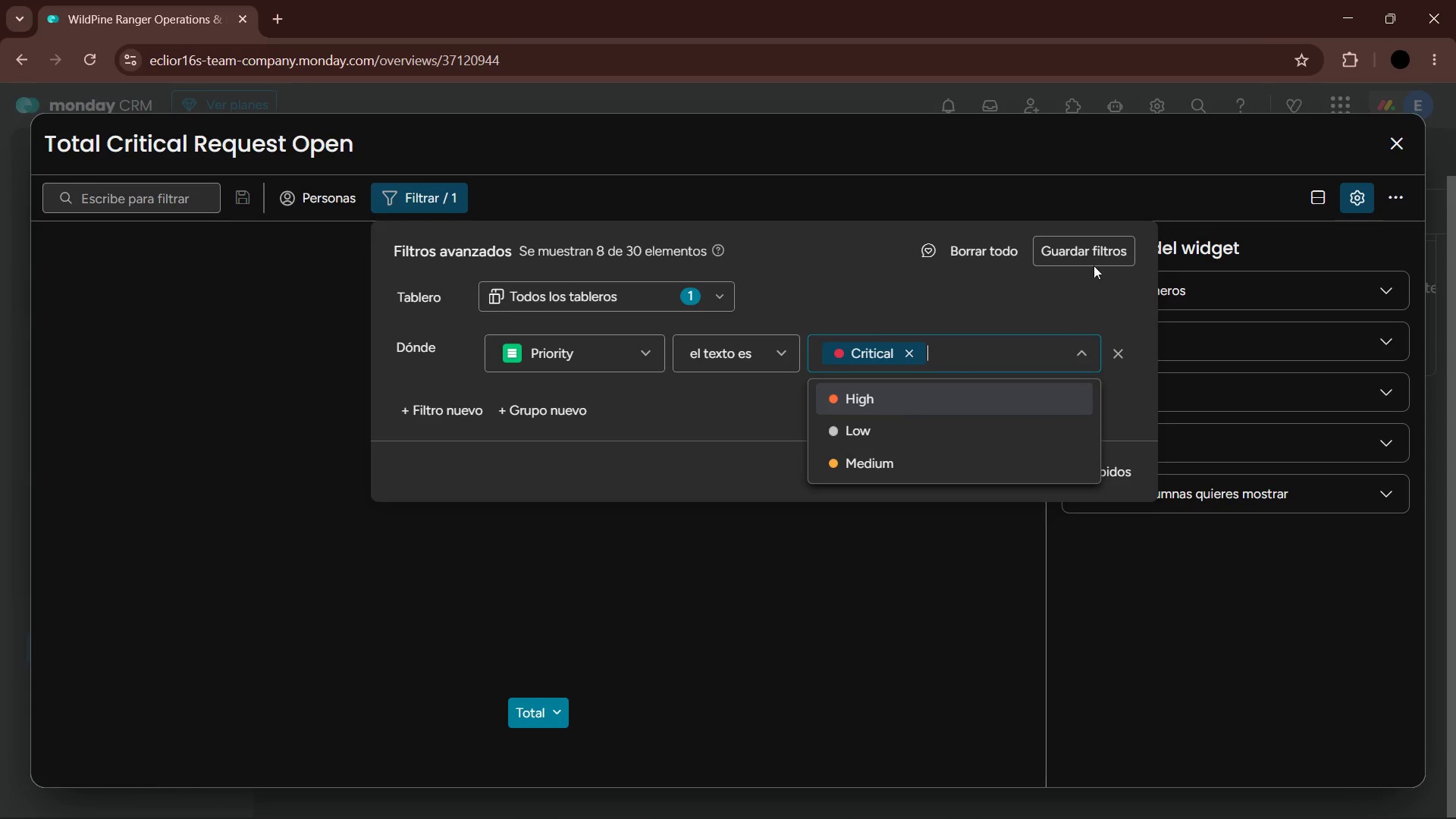 
left_click([1099, 250])
 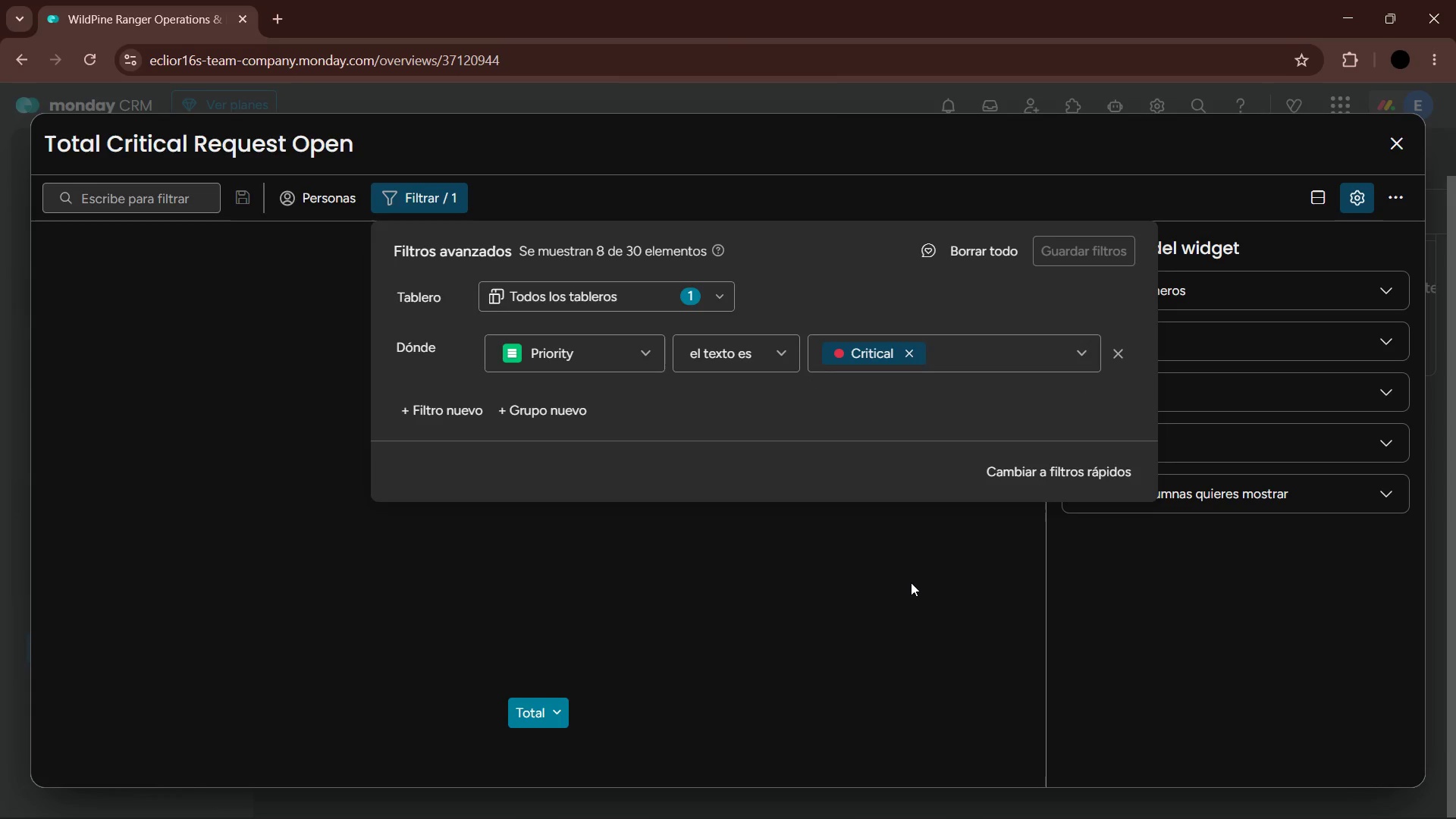 
left_click([909, 586])
 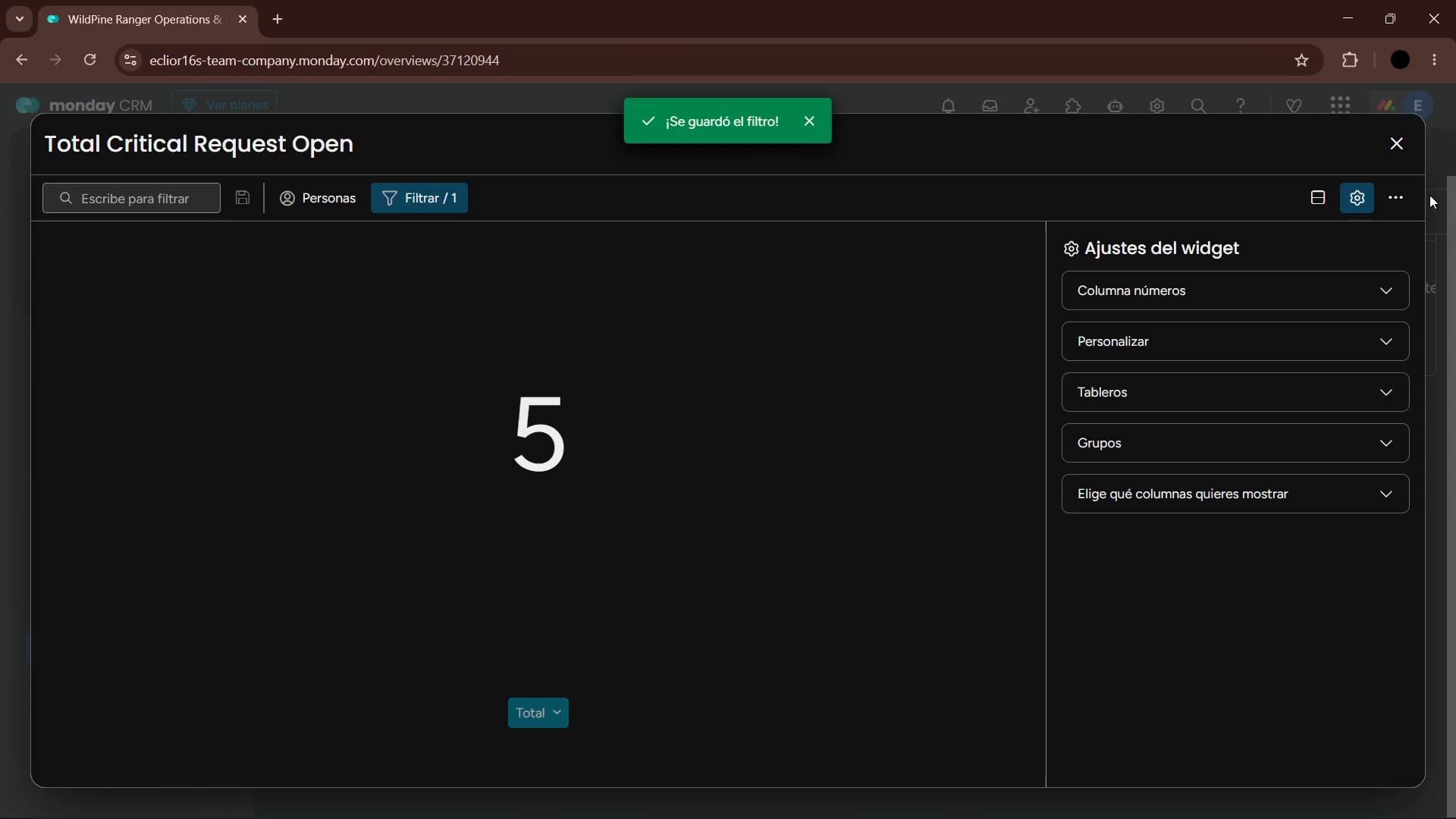 
left_click([1403, 148])
 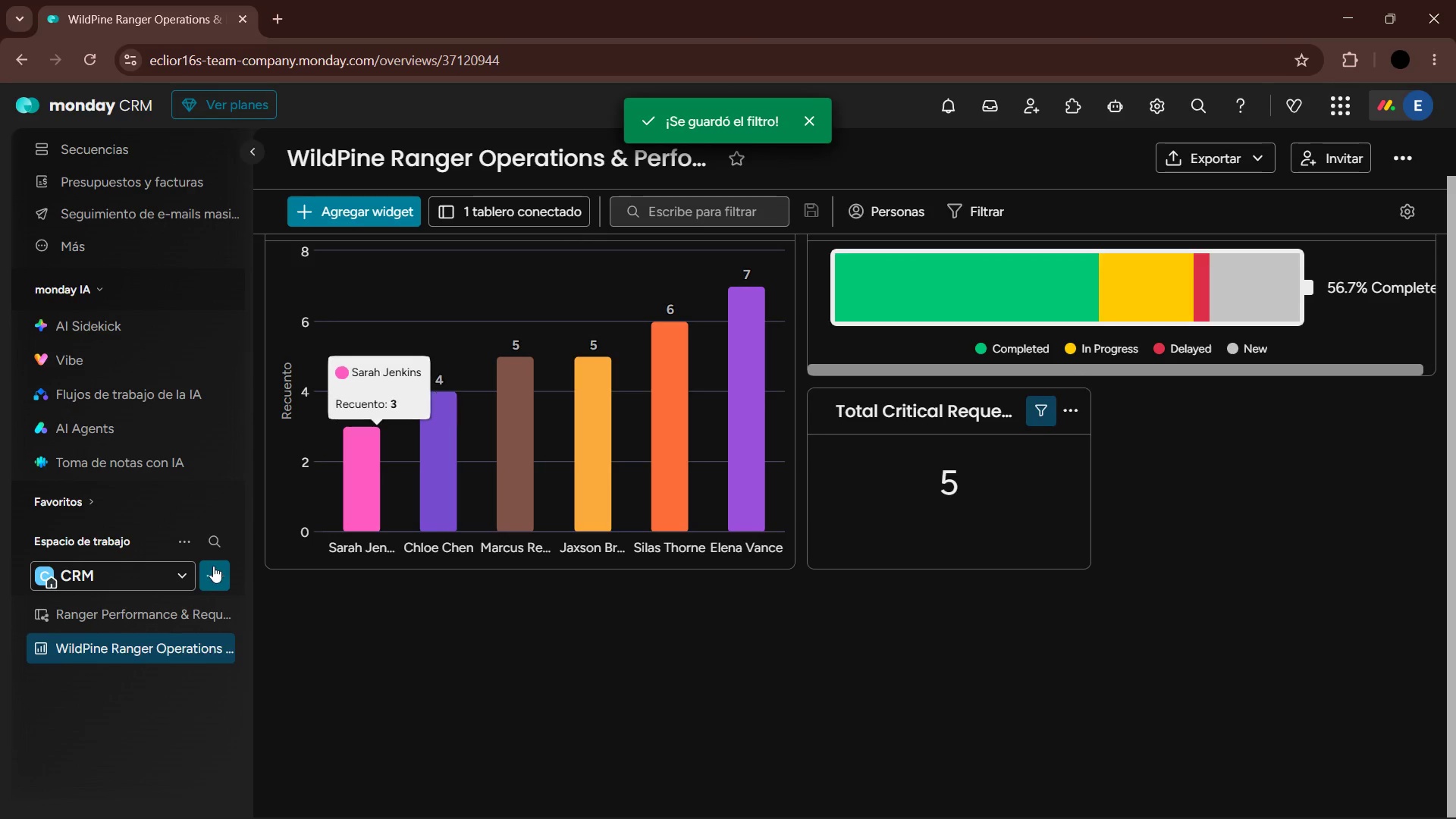 
left_click([143, 614])
 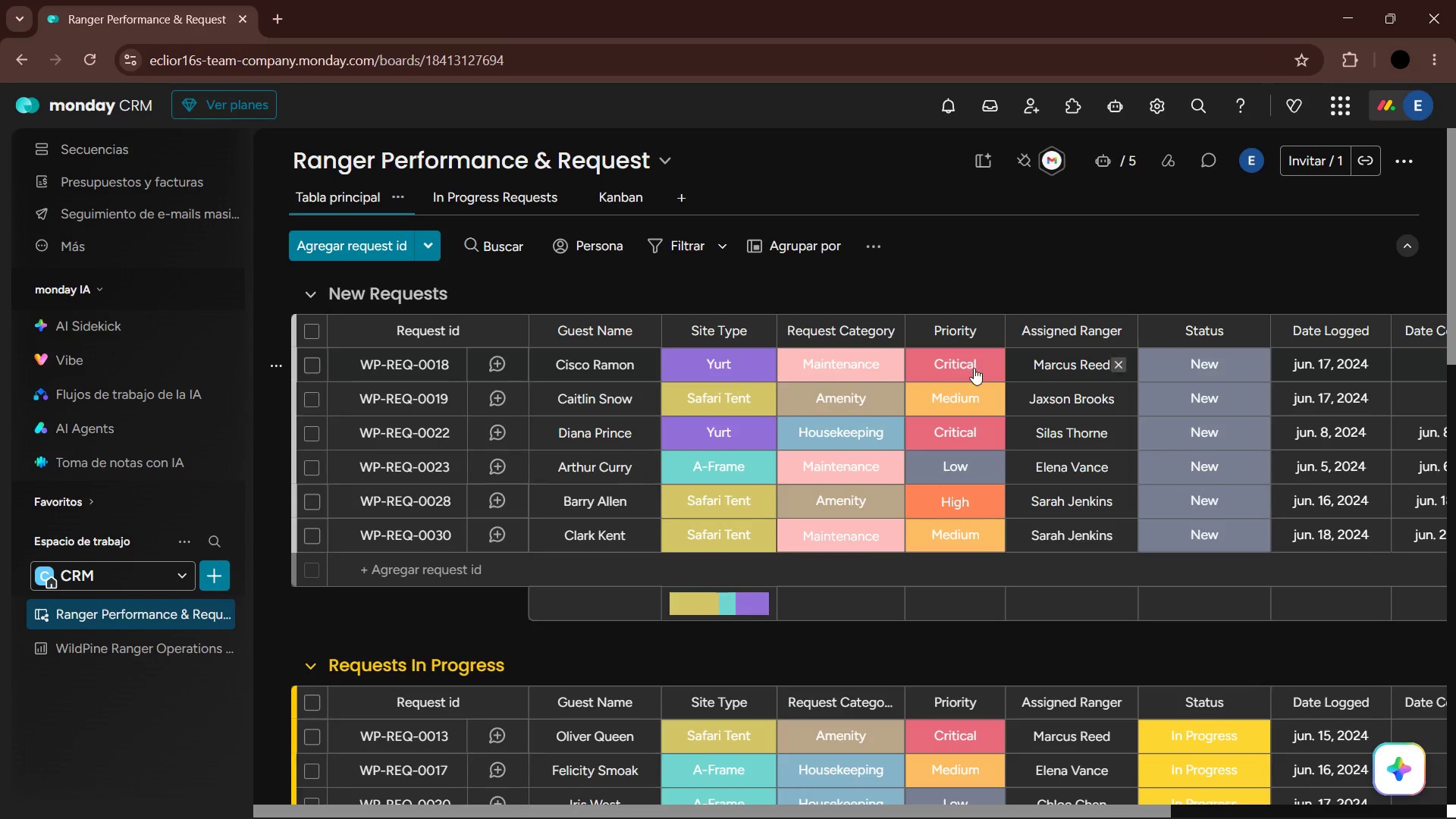 
scroll: coordinate [1019, 503], scroll_direction: up, amount: 8.0
 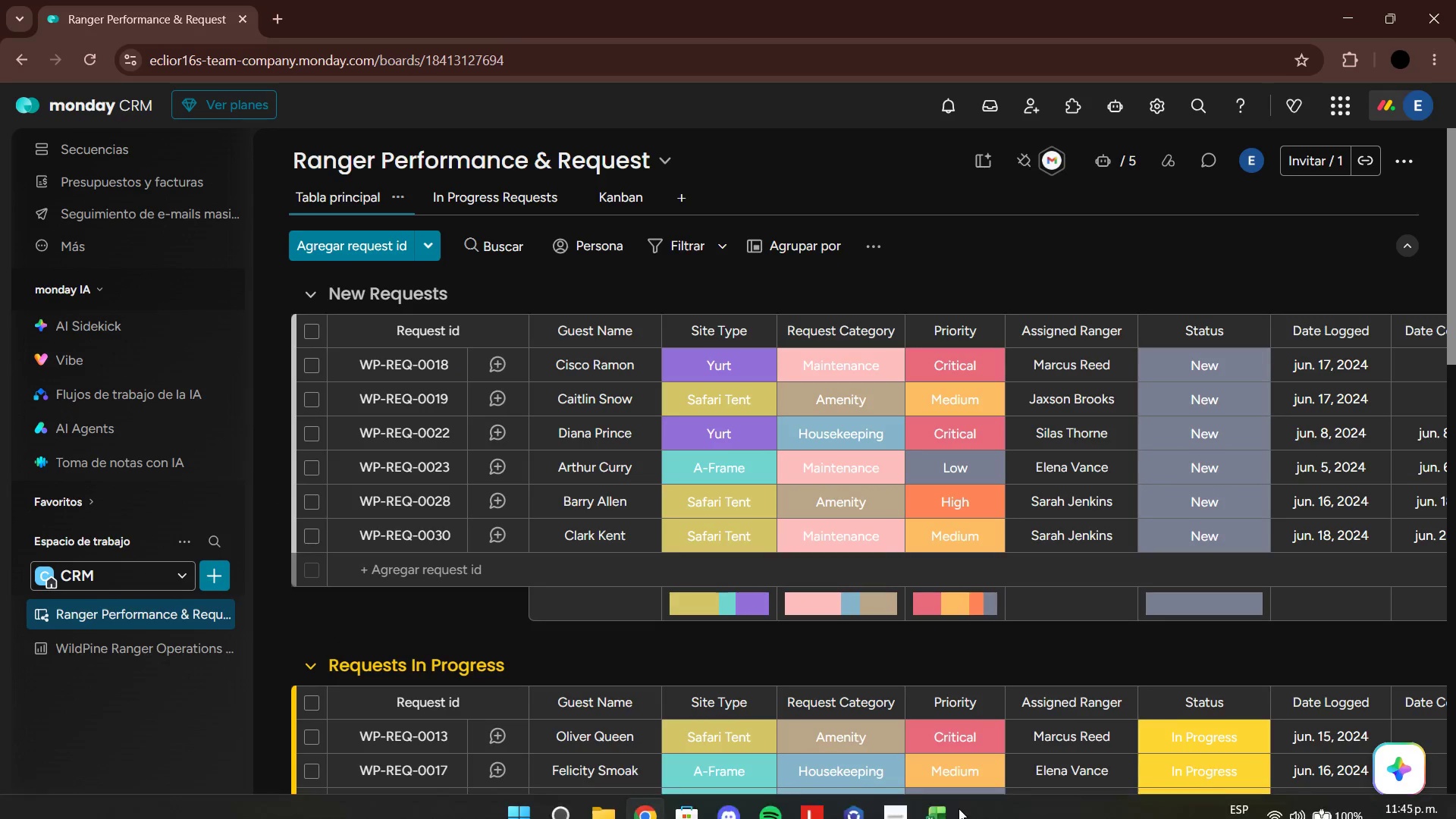 
left_click([888, 800])